 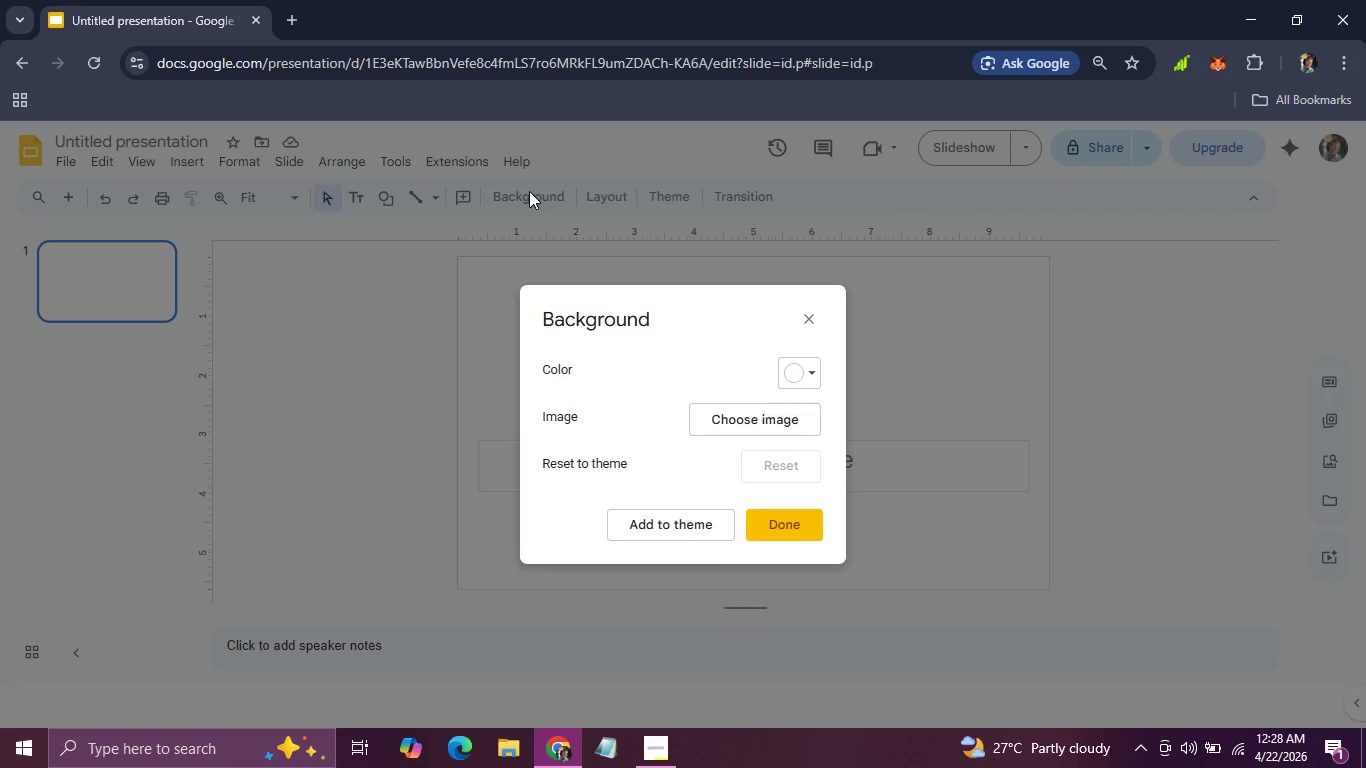 
left_click([797, 374])
 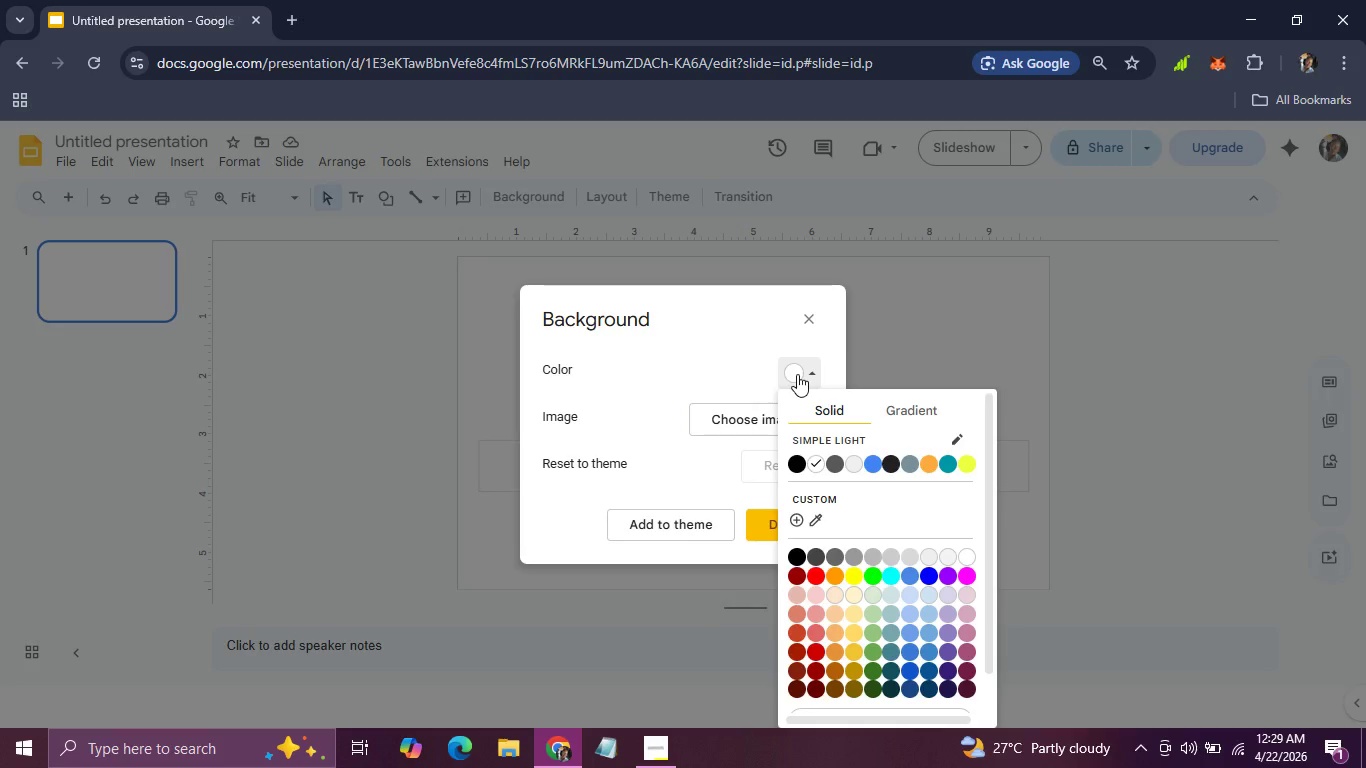 
wait(7.53)
 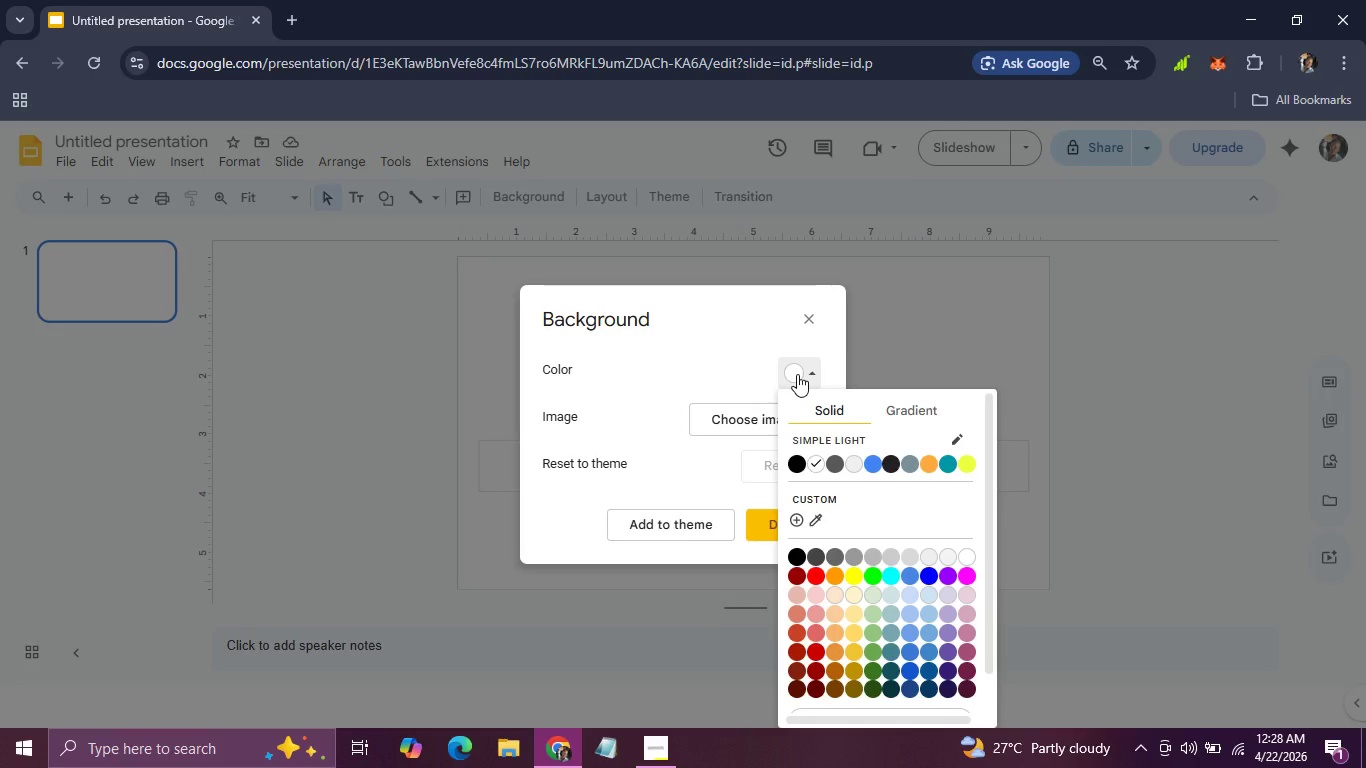 
left_click([793, 518])
 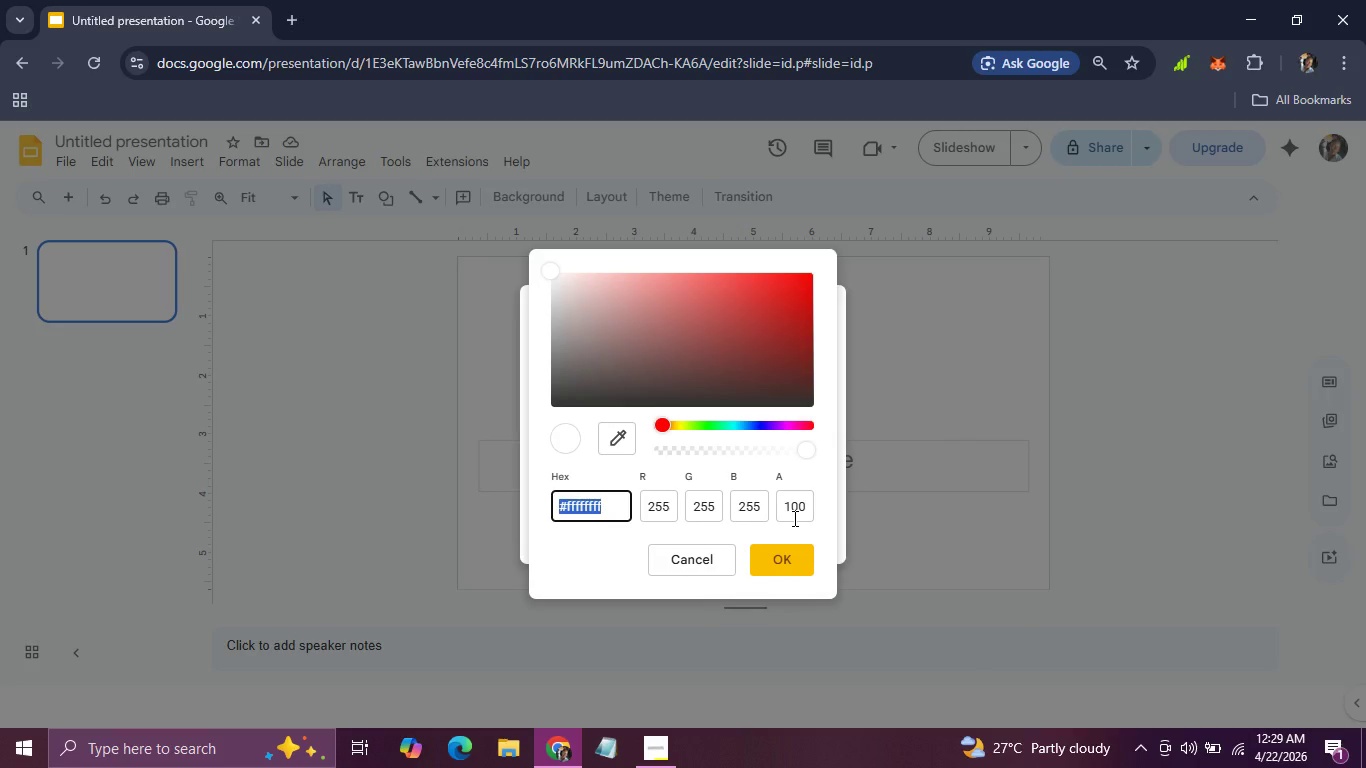 
type(2e2e2e)
 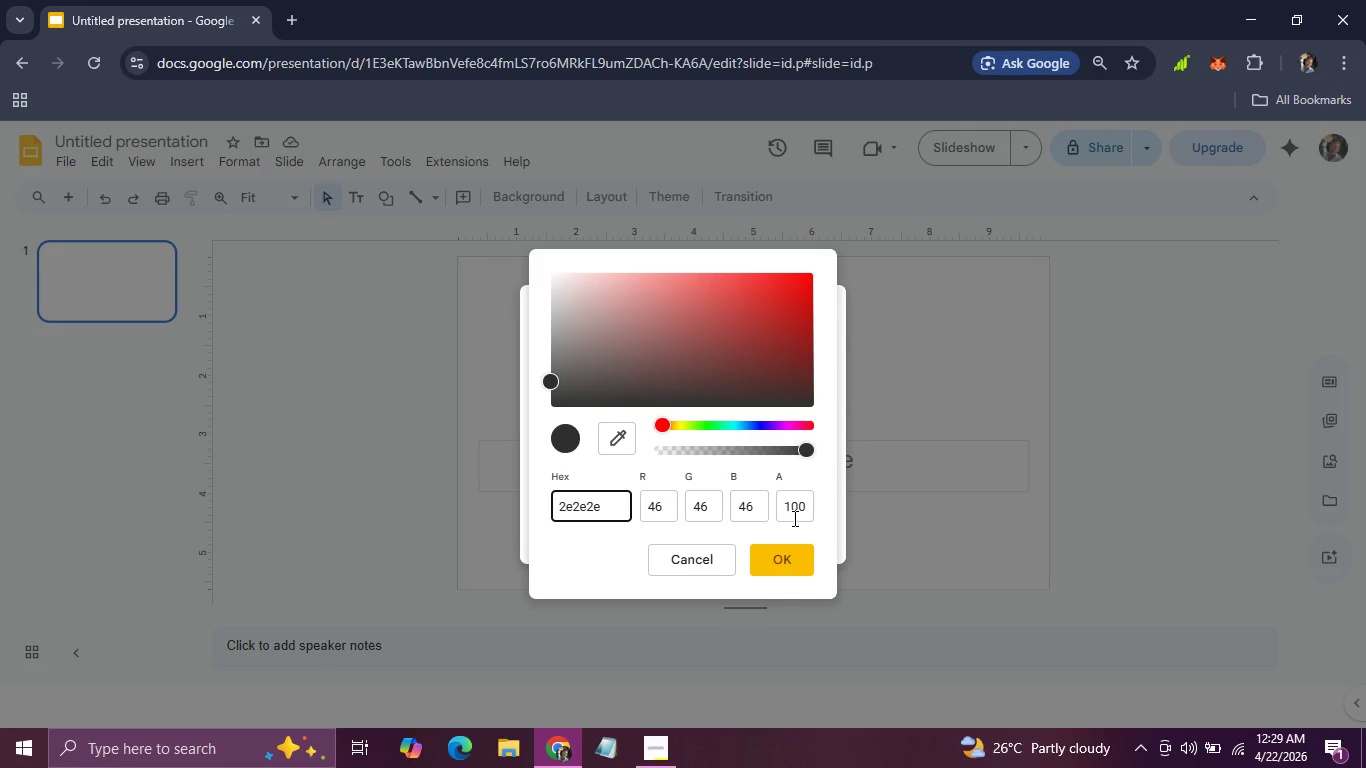 
key(Enter)
 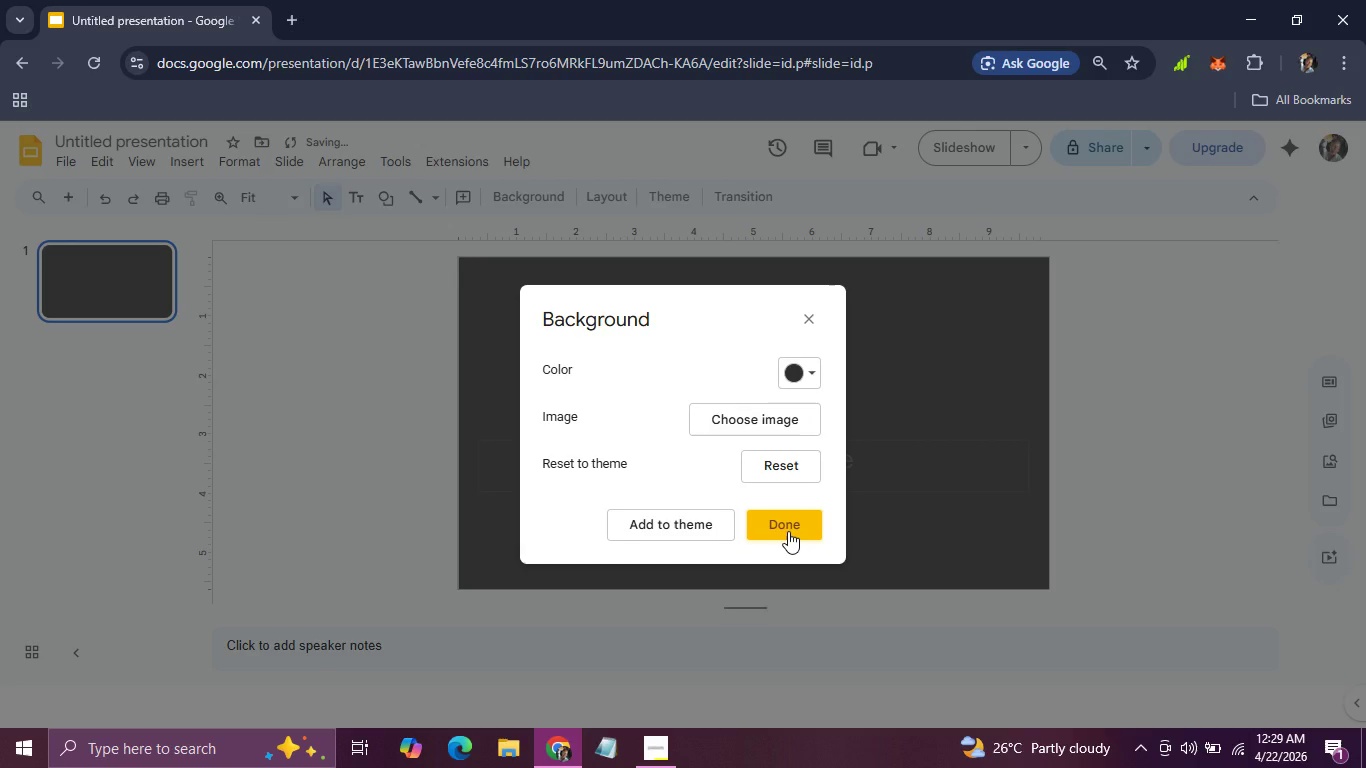 
left_click([788, 531])
 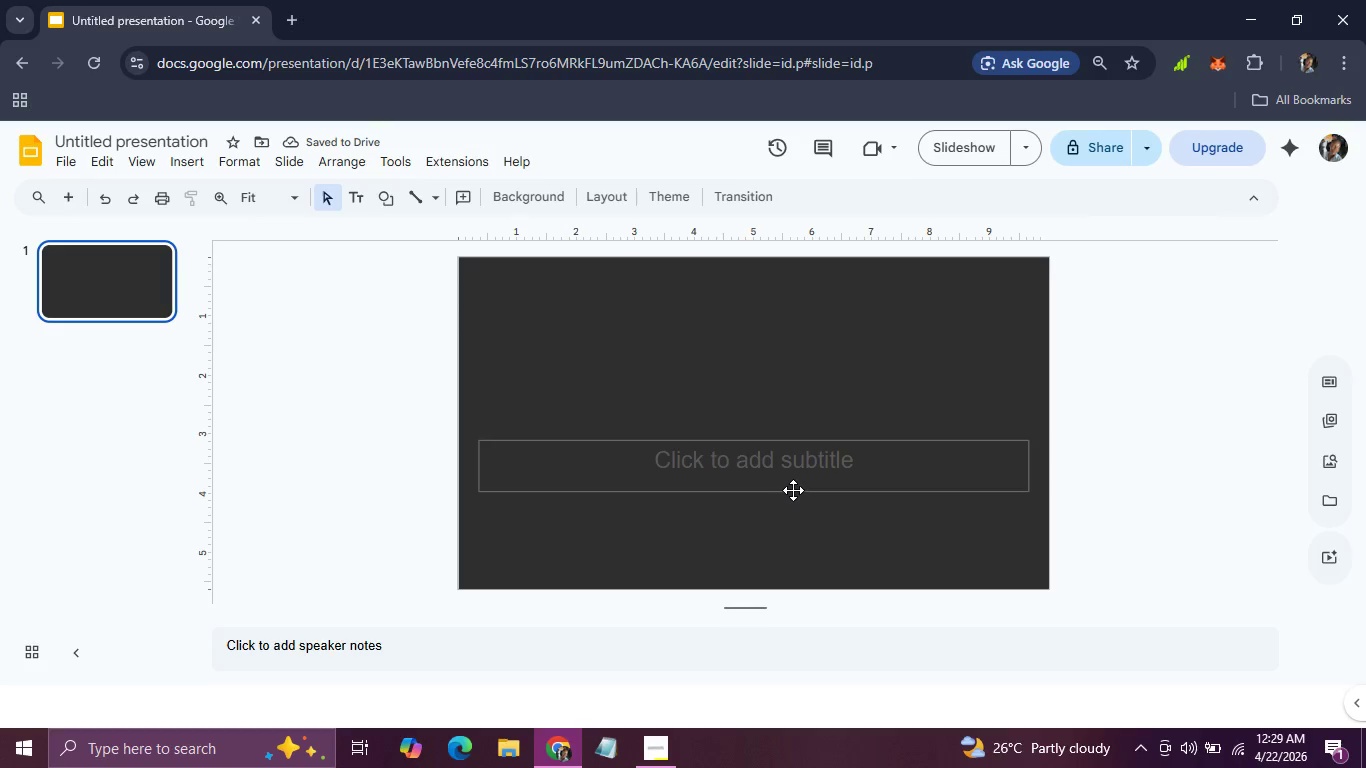 
left_click([793, 490])
 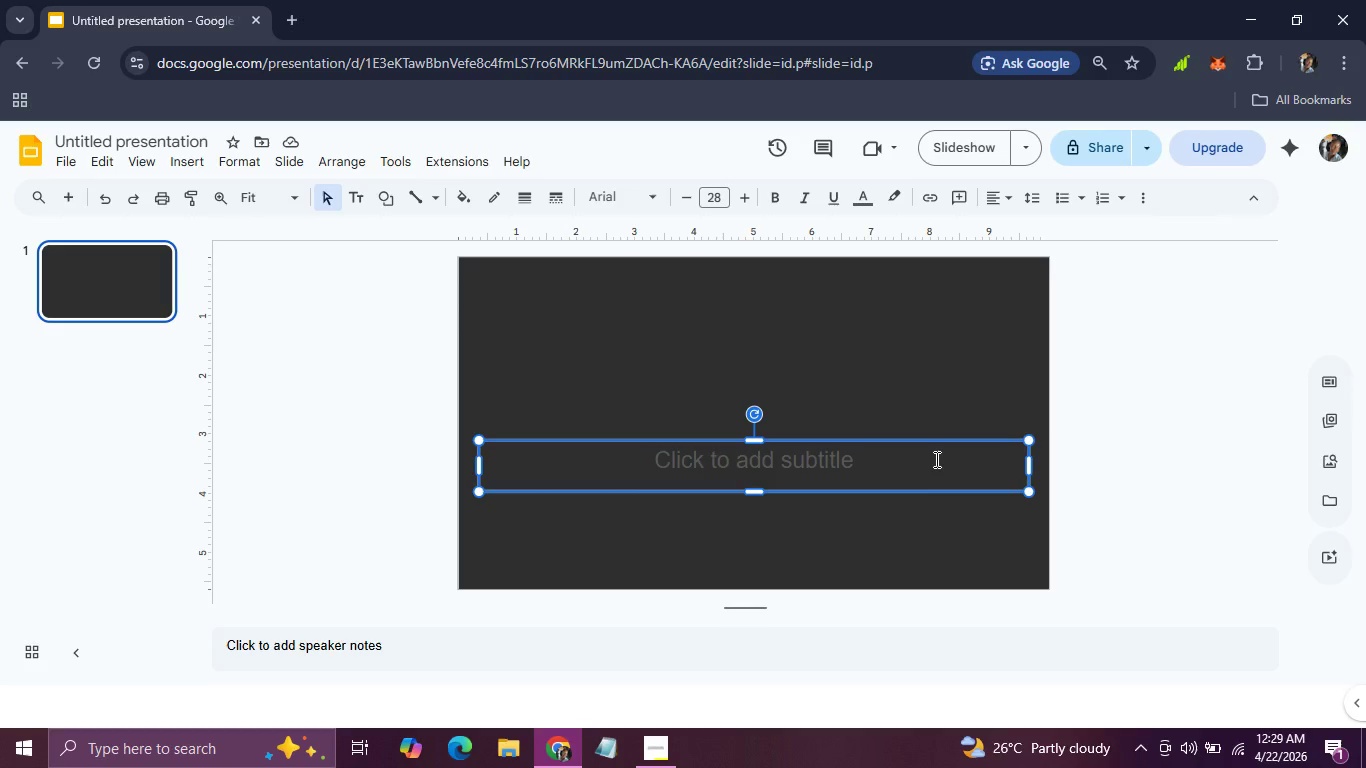 
left_click_drag(start_coordinate=[935, 459], to_coordinate=[717, 481])
 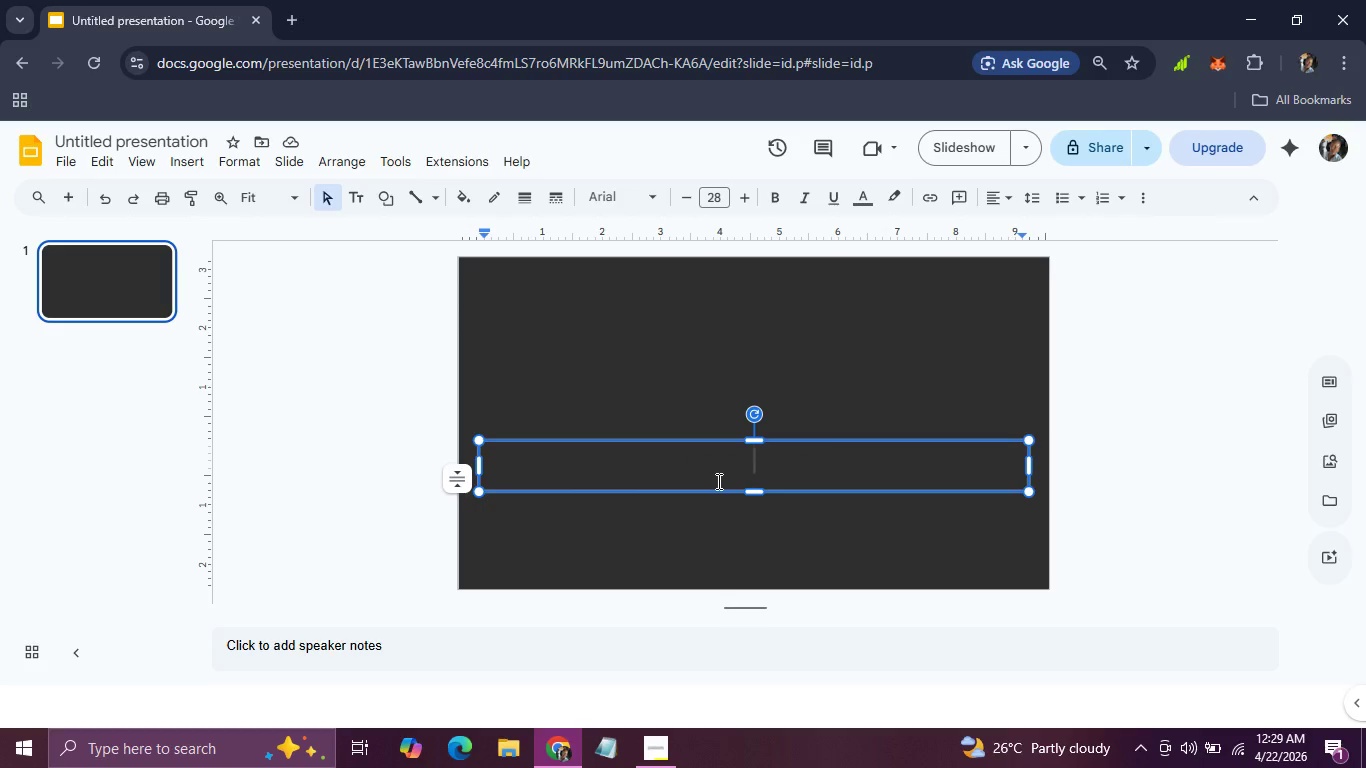 
type(Vellium & Viewport)
 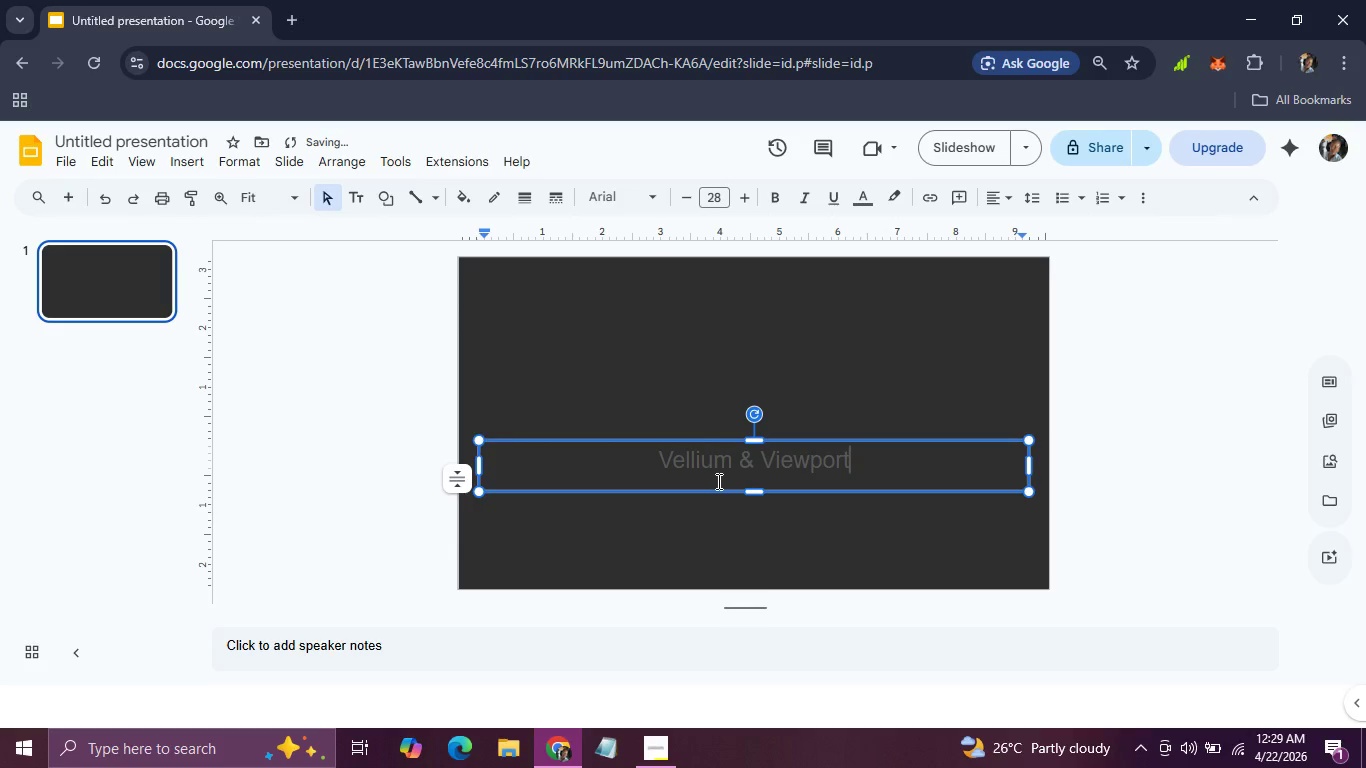 
left_click_drag(start_coordinate=[865, 468], to_coordinate=[625, 485])
 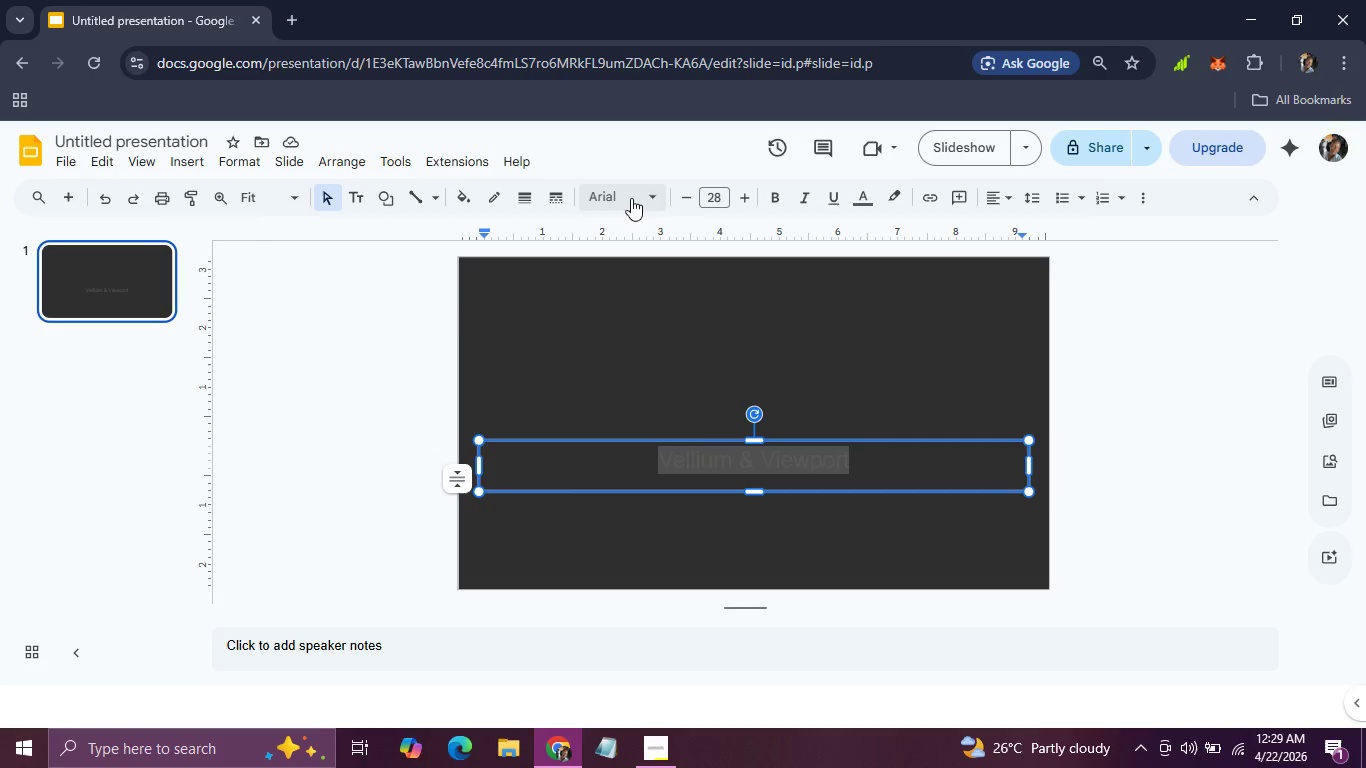 
left_click([631, 198])
 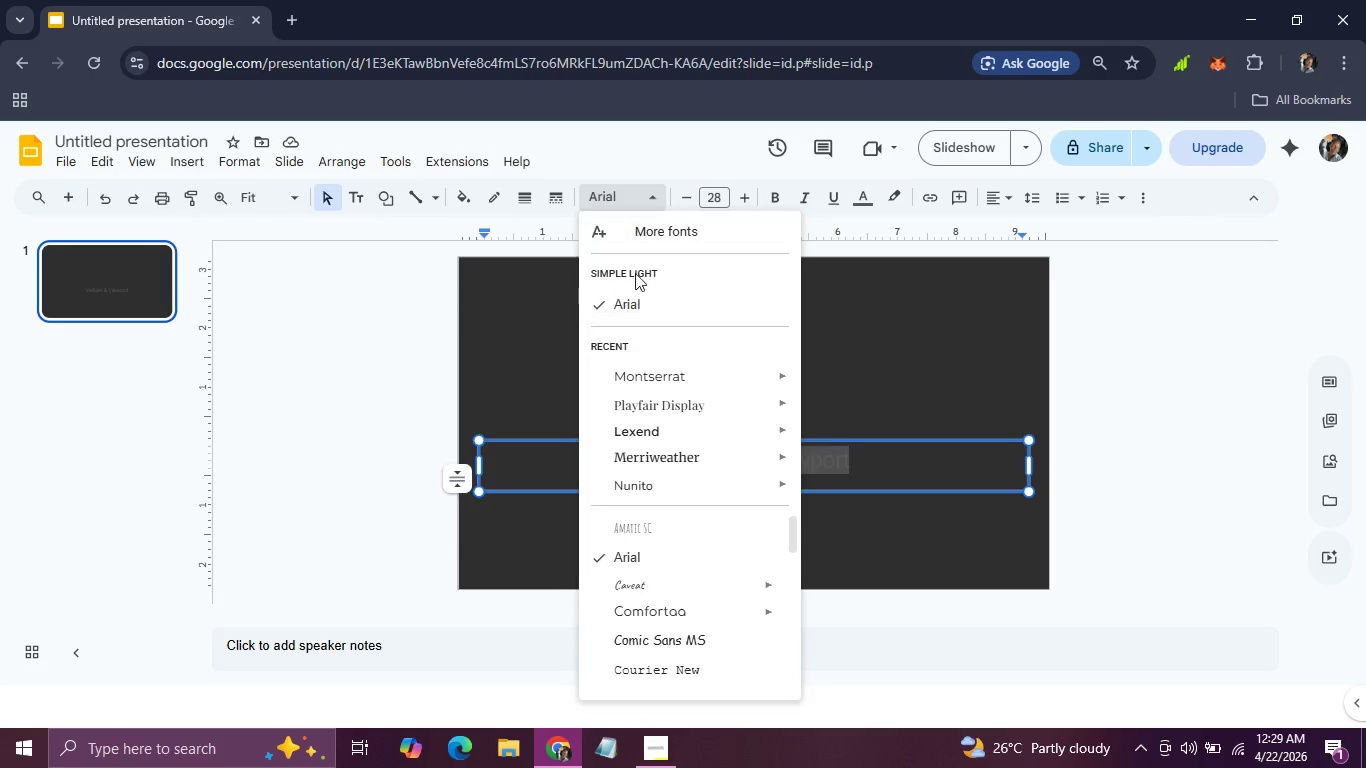 
mouse_move([644, 409])
 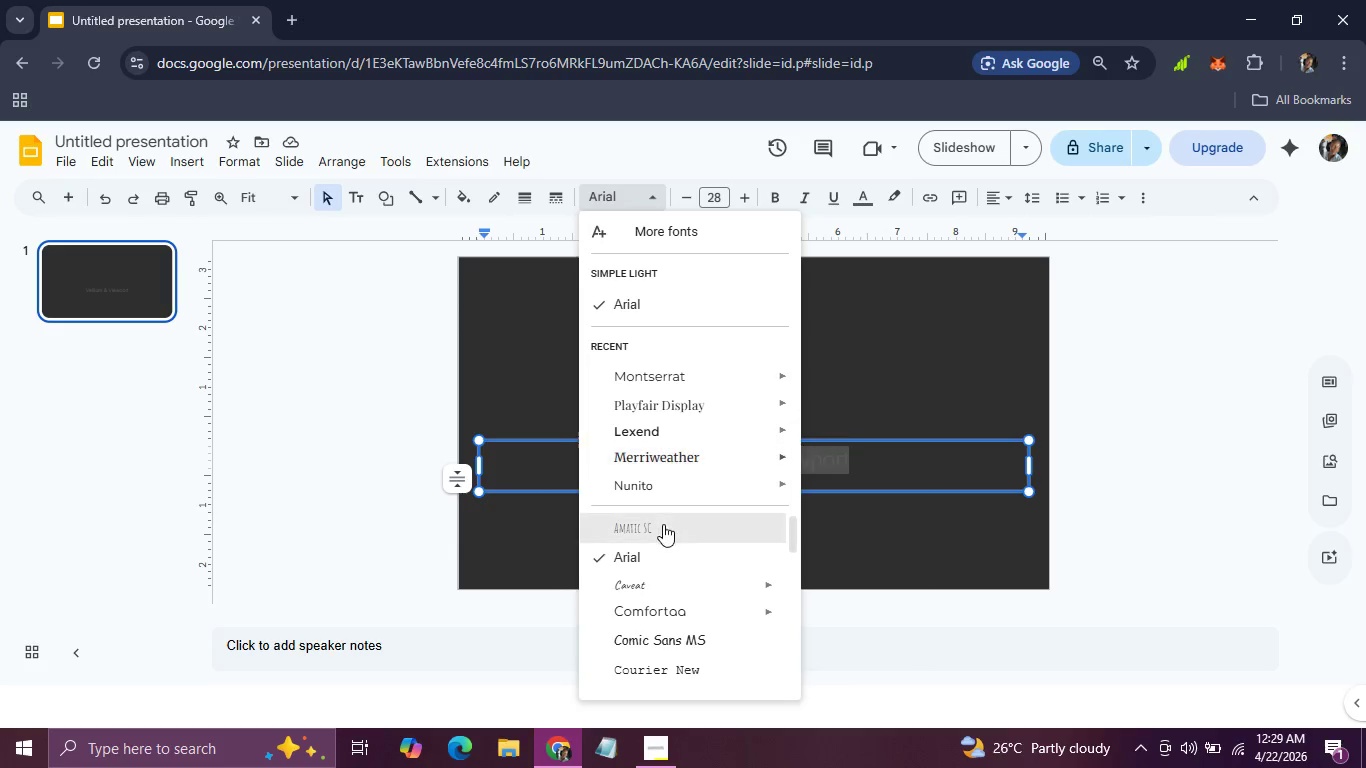 
scroll: coordinate [663, 524], scroll_direction: down, amount: 3.0
 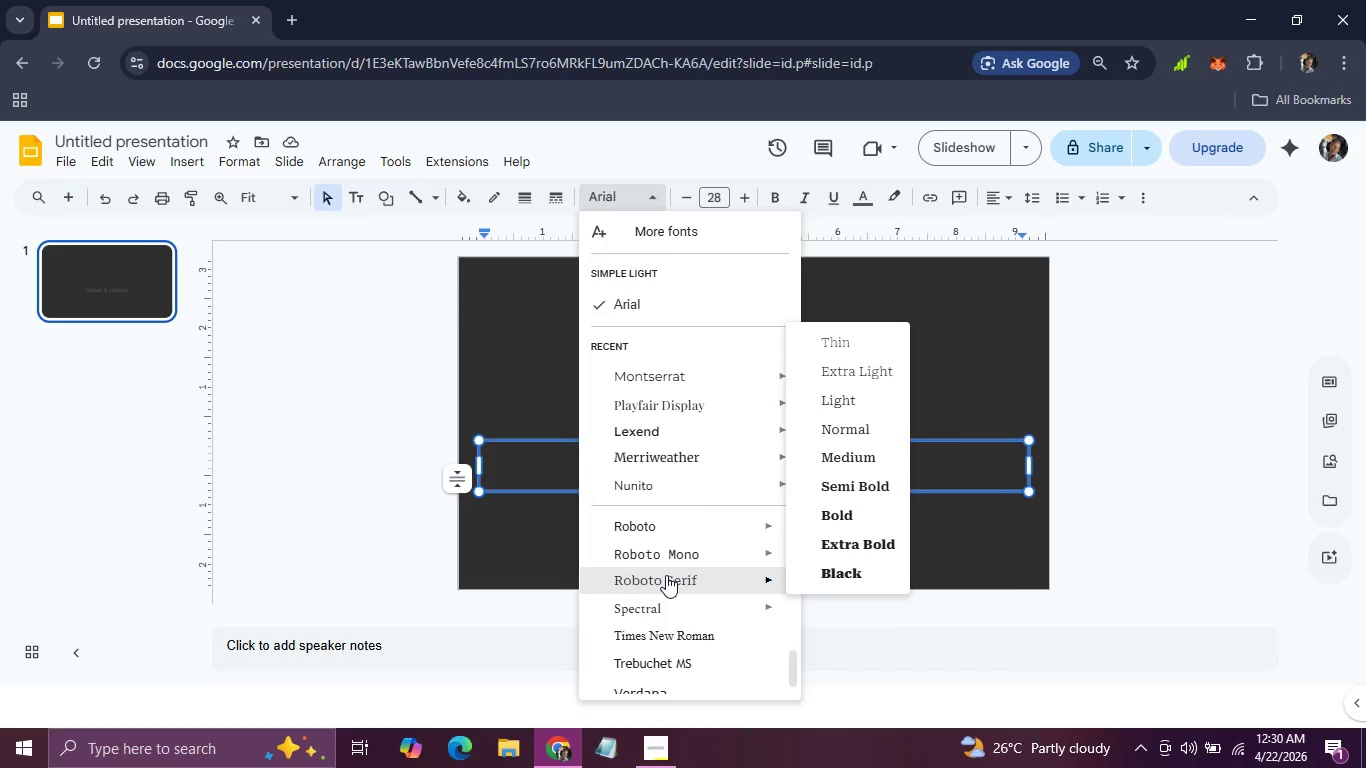 
wait(31.88)
 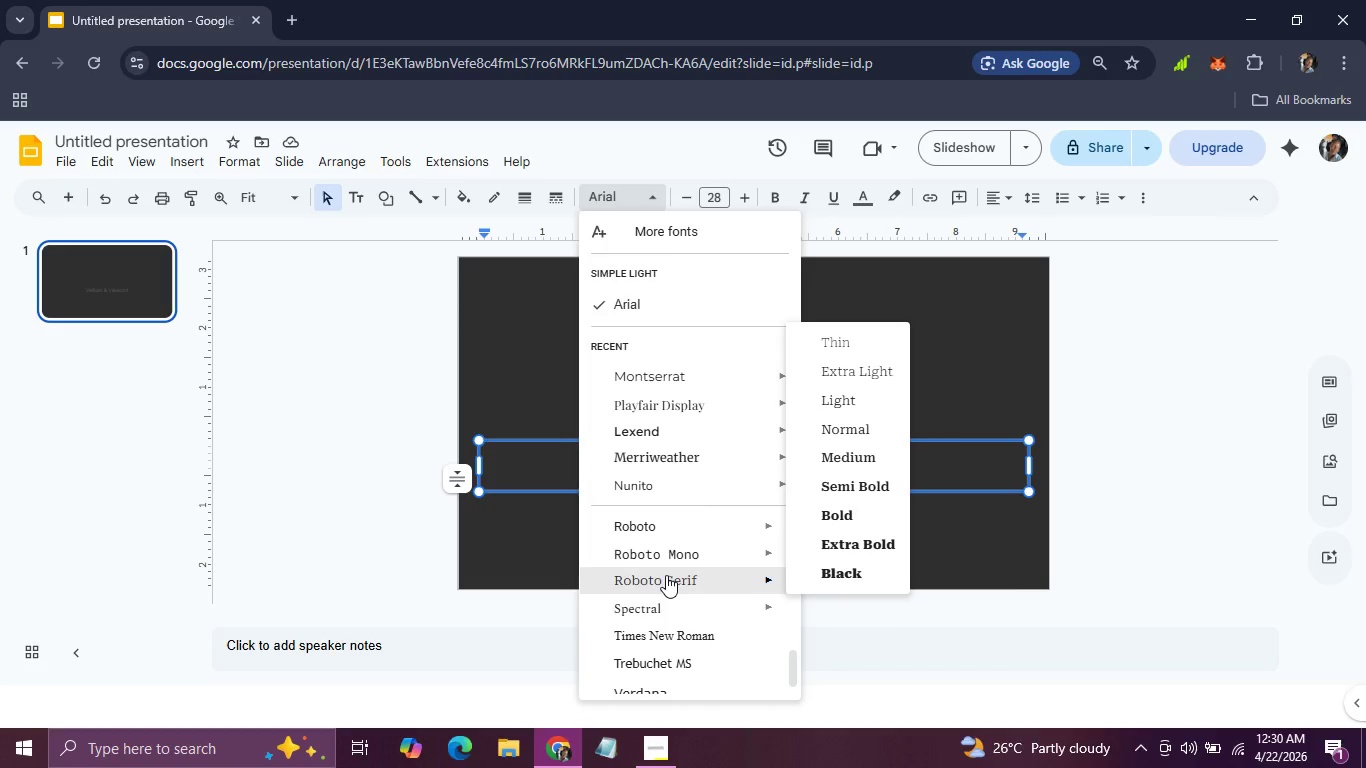 
scroll: coordinate [663, 567], scroll_direction: down, amount: 5.0
 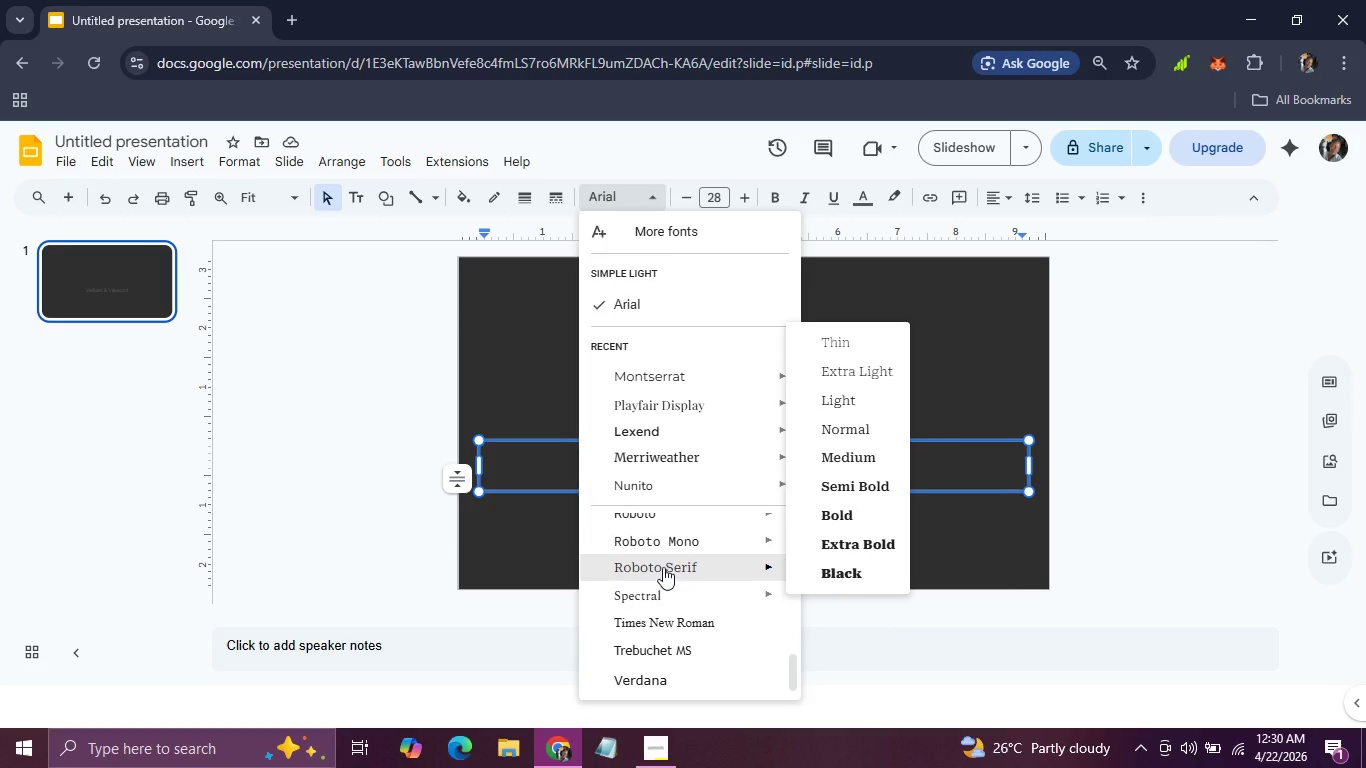 
scroll: coordinate [663, 567], scroll_direction: up, amount: 2.0
 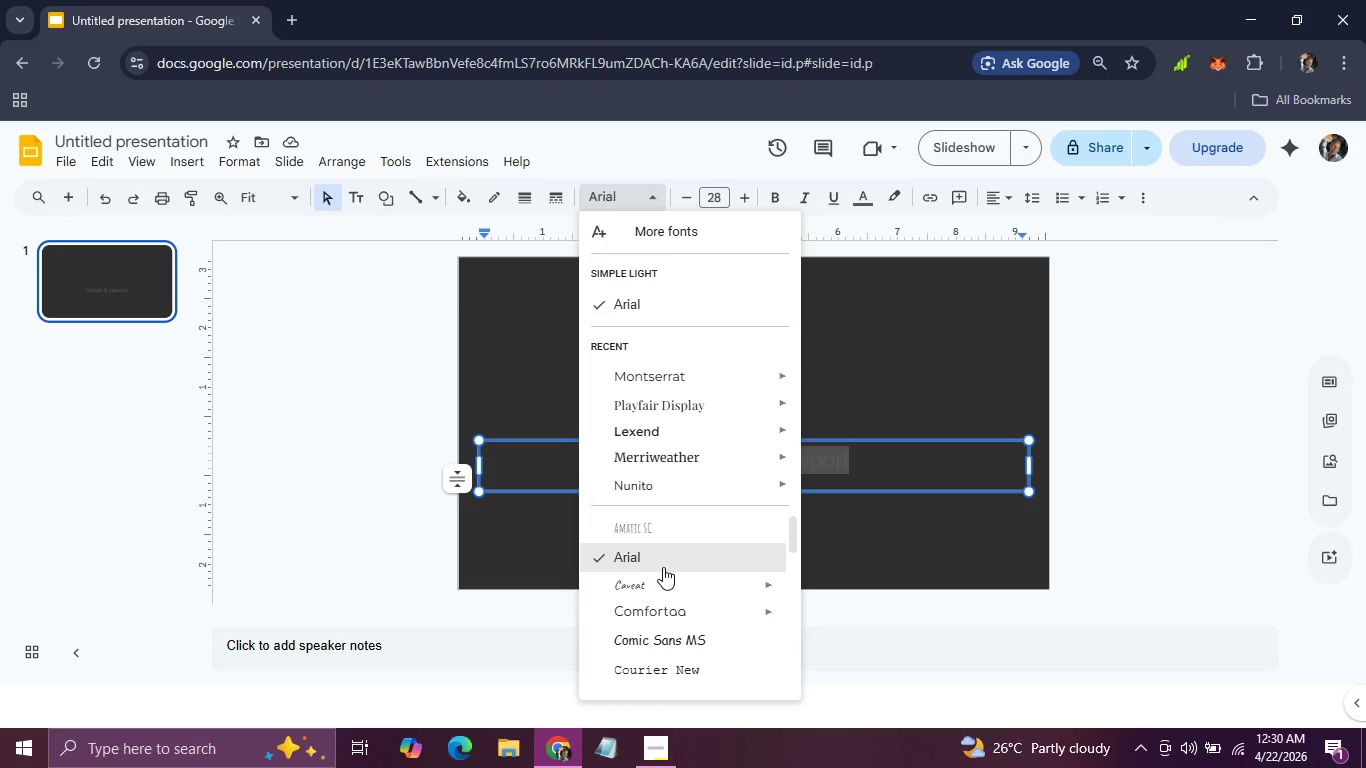 
scroll: coordinate [663, 567], scroll_direction: down, amount: 2.0
 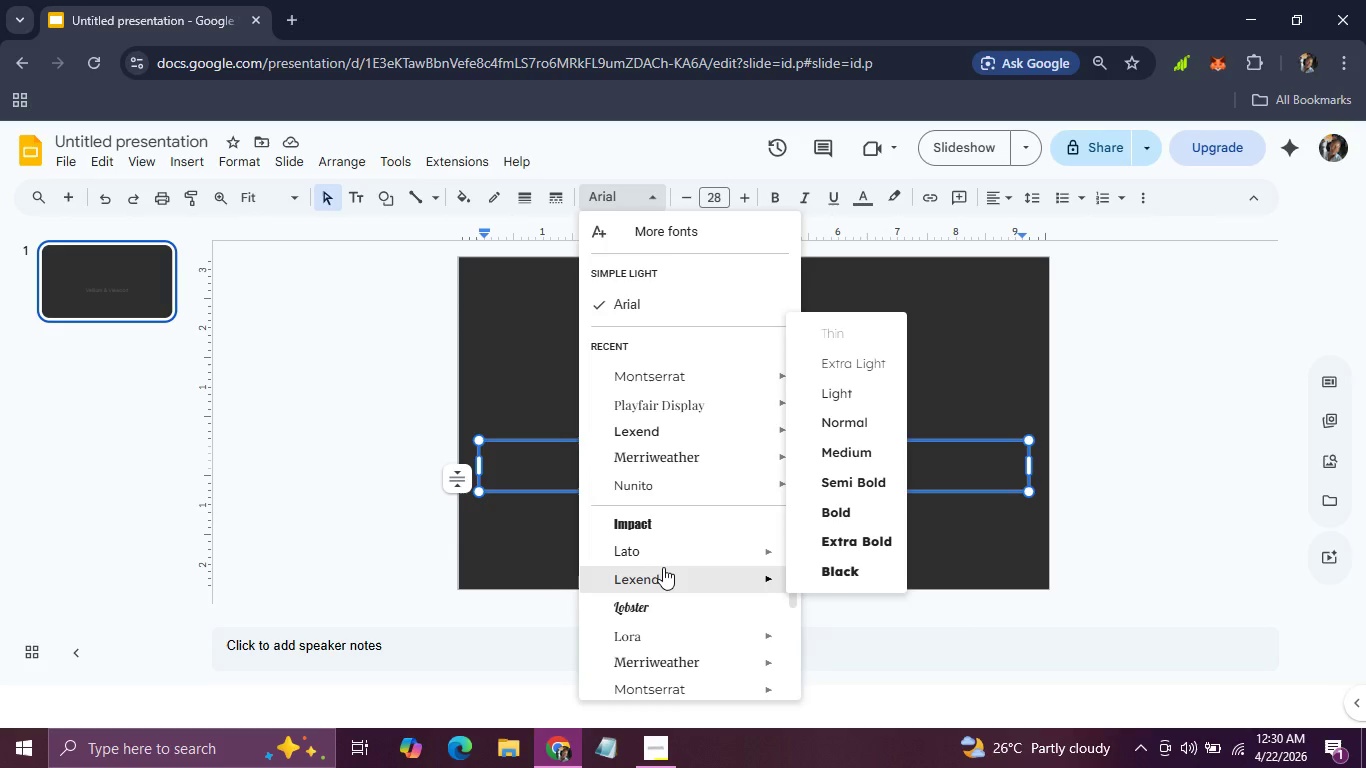 
scroll: coordinate [663, 567], scroll_direction: none, amount: 0.0
 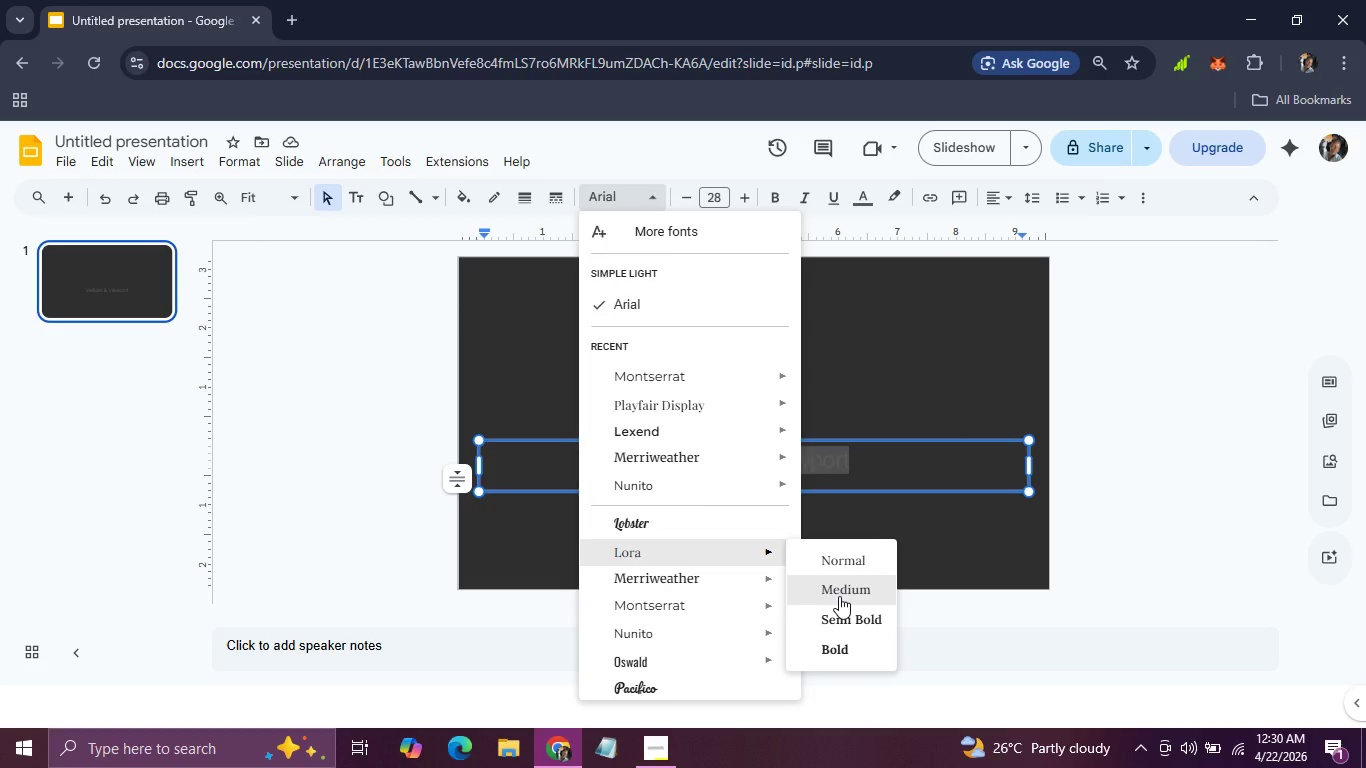 
left_click([839, 616])
 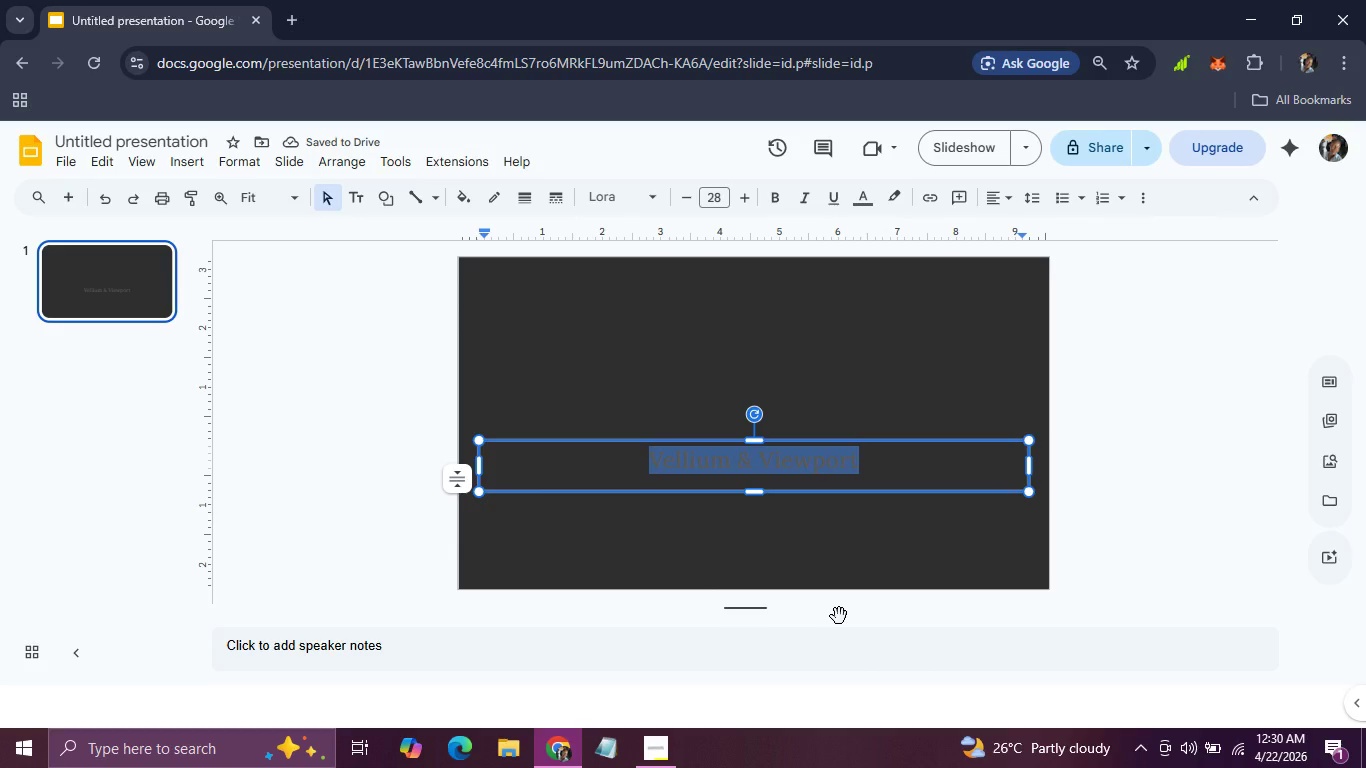 
wait(9.03)
 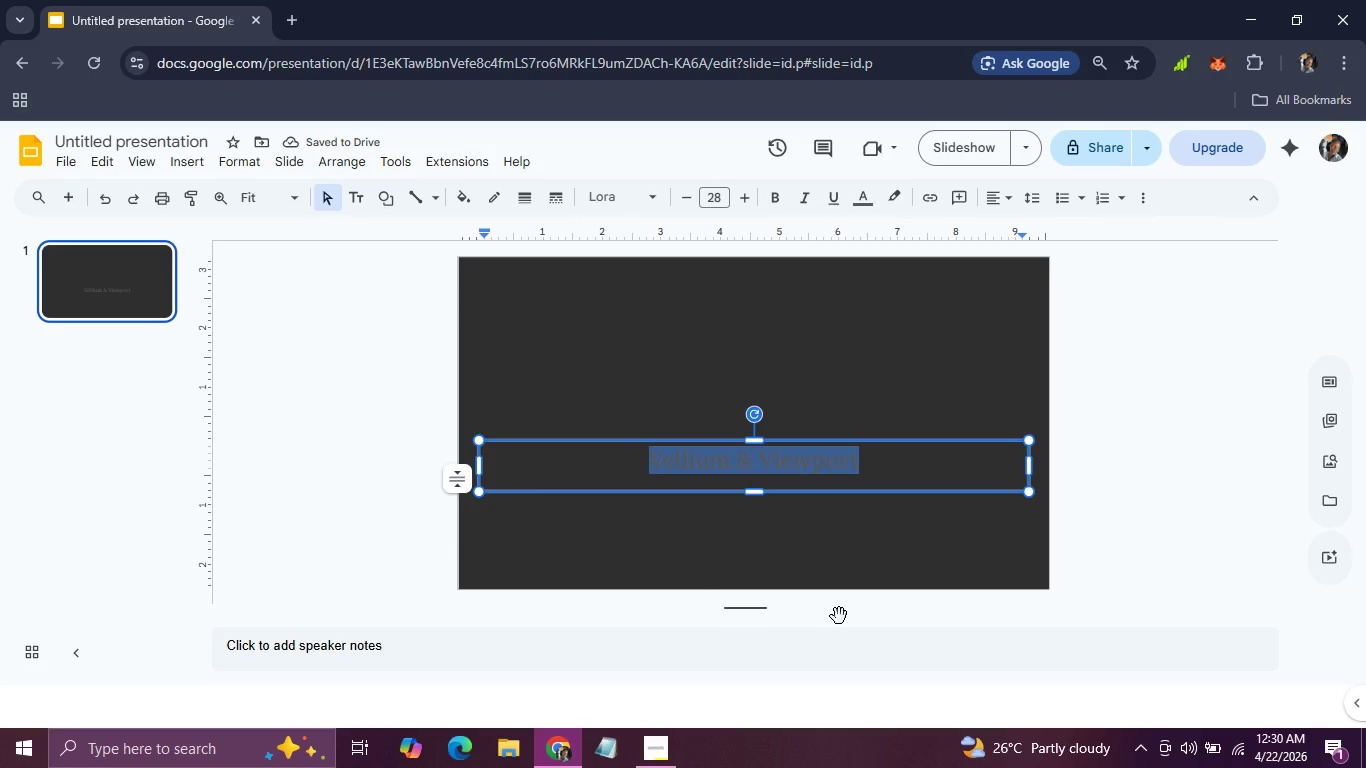 
mouse_move([657, 726])
 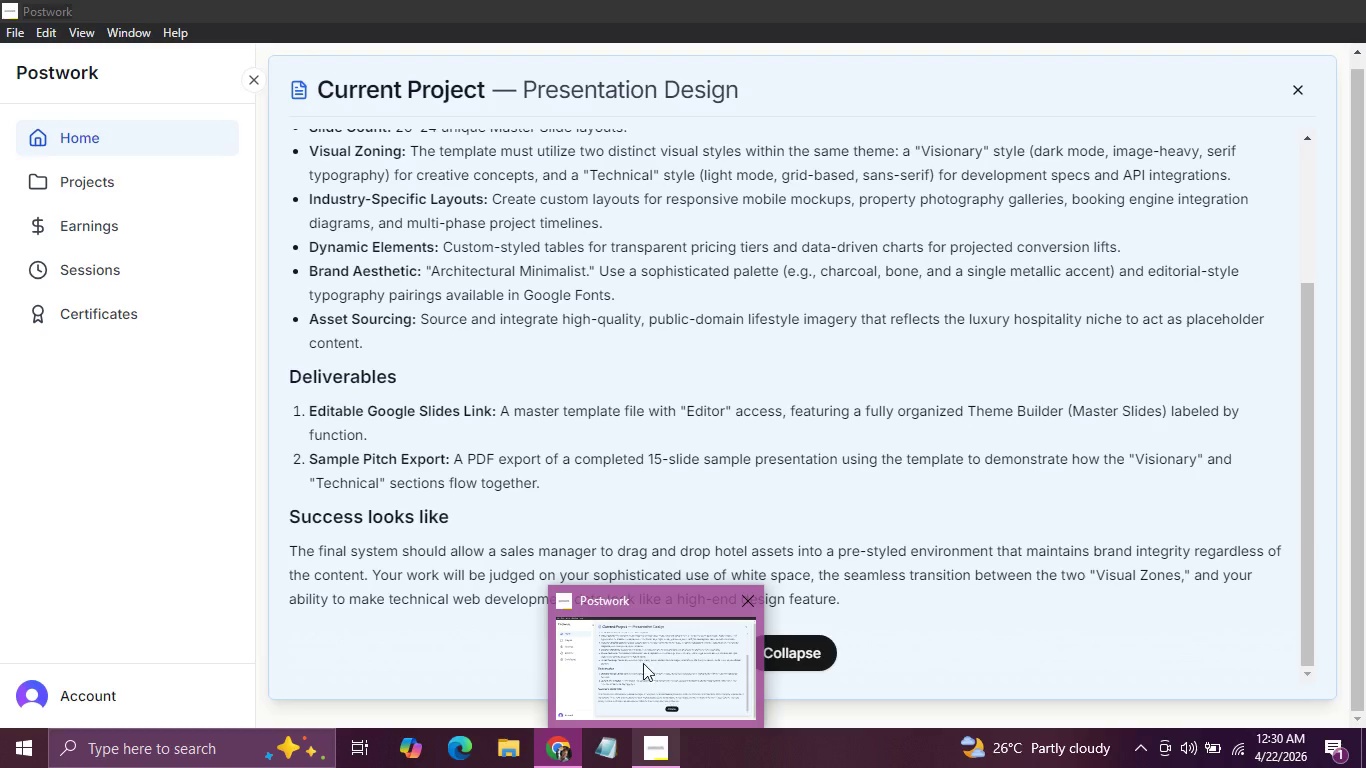 
left_click([638, 661])